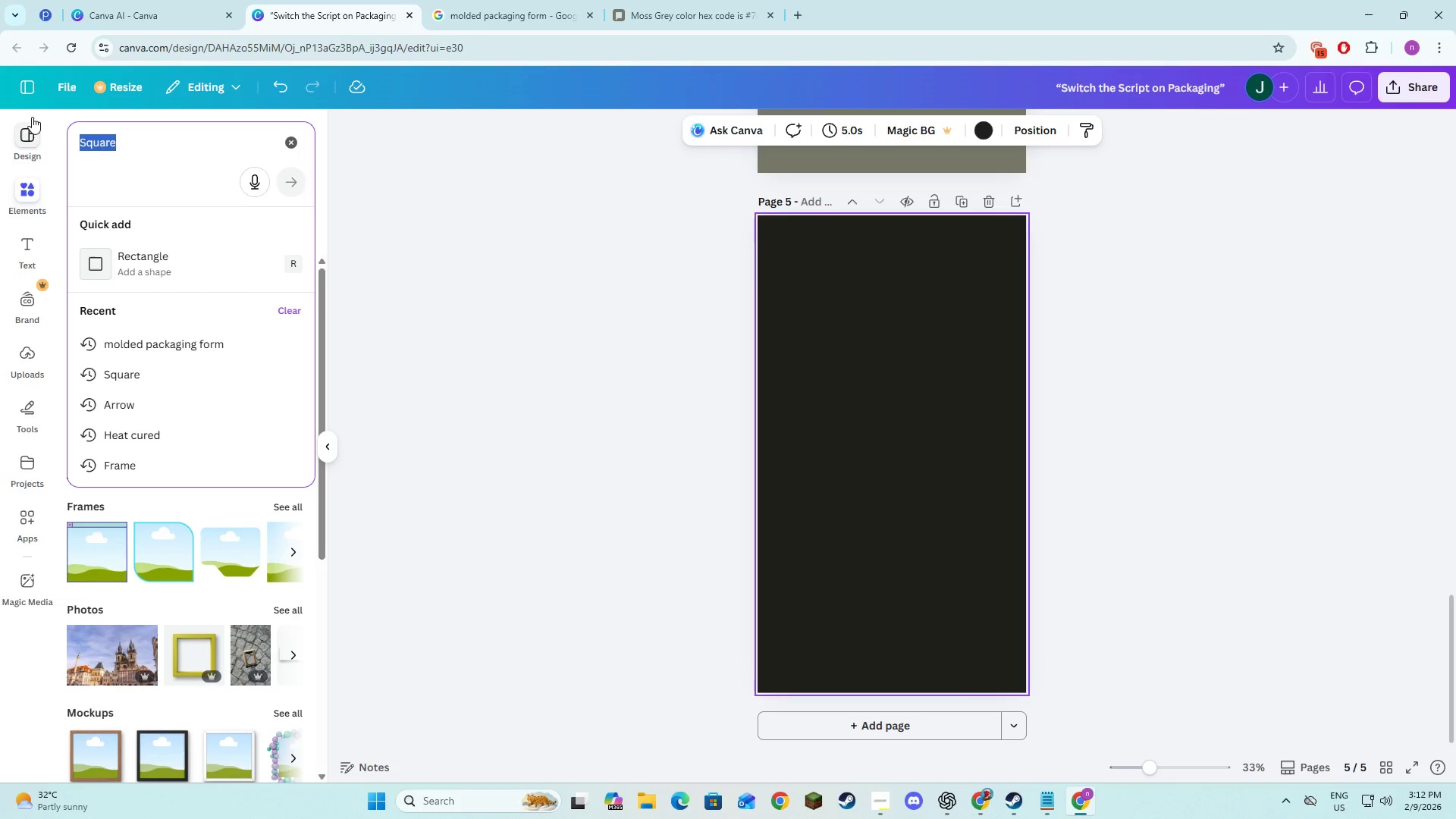 
key(Control+V)
 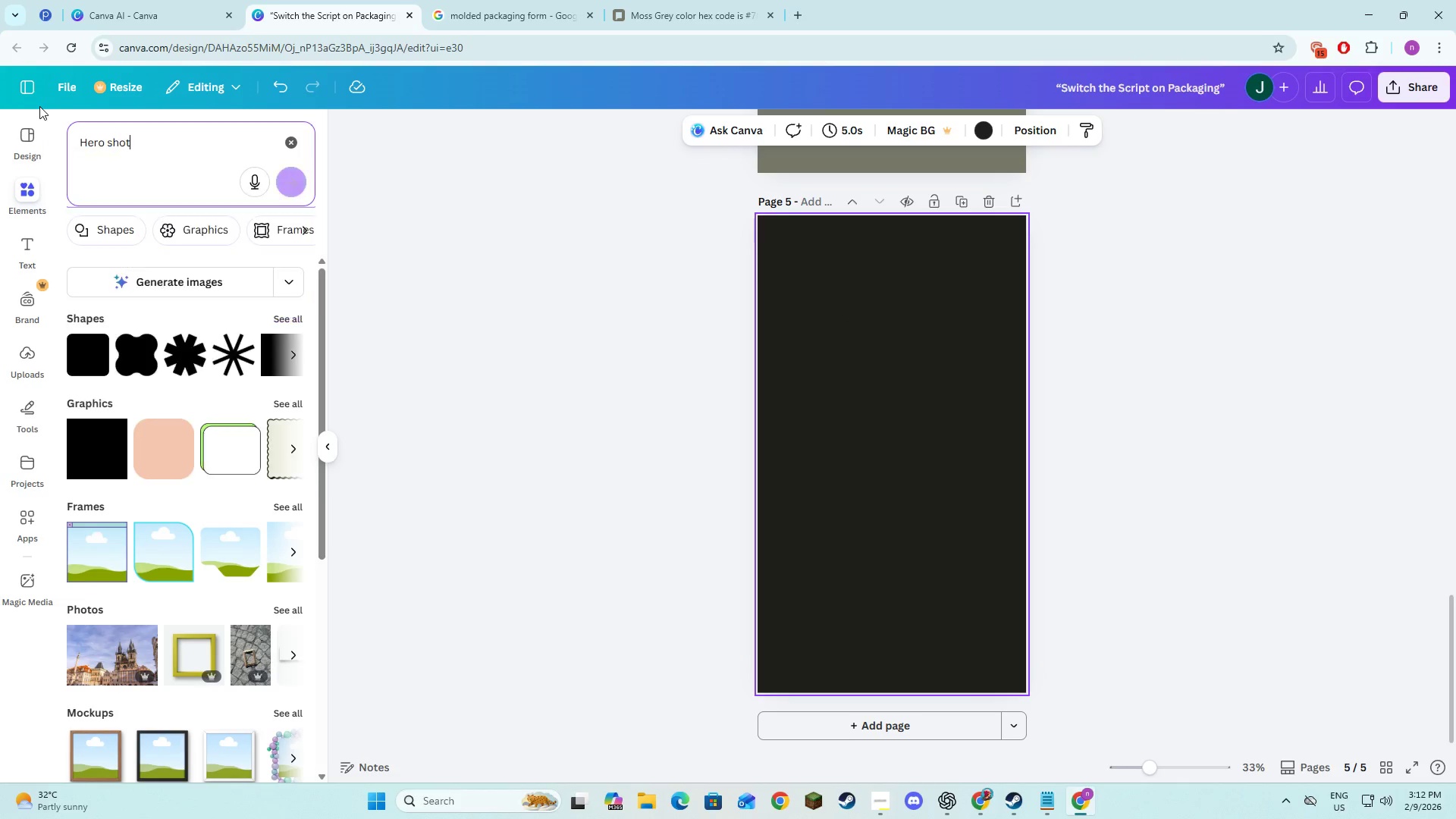 
key(NumpadEnter)
 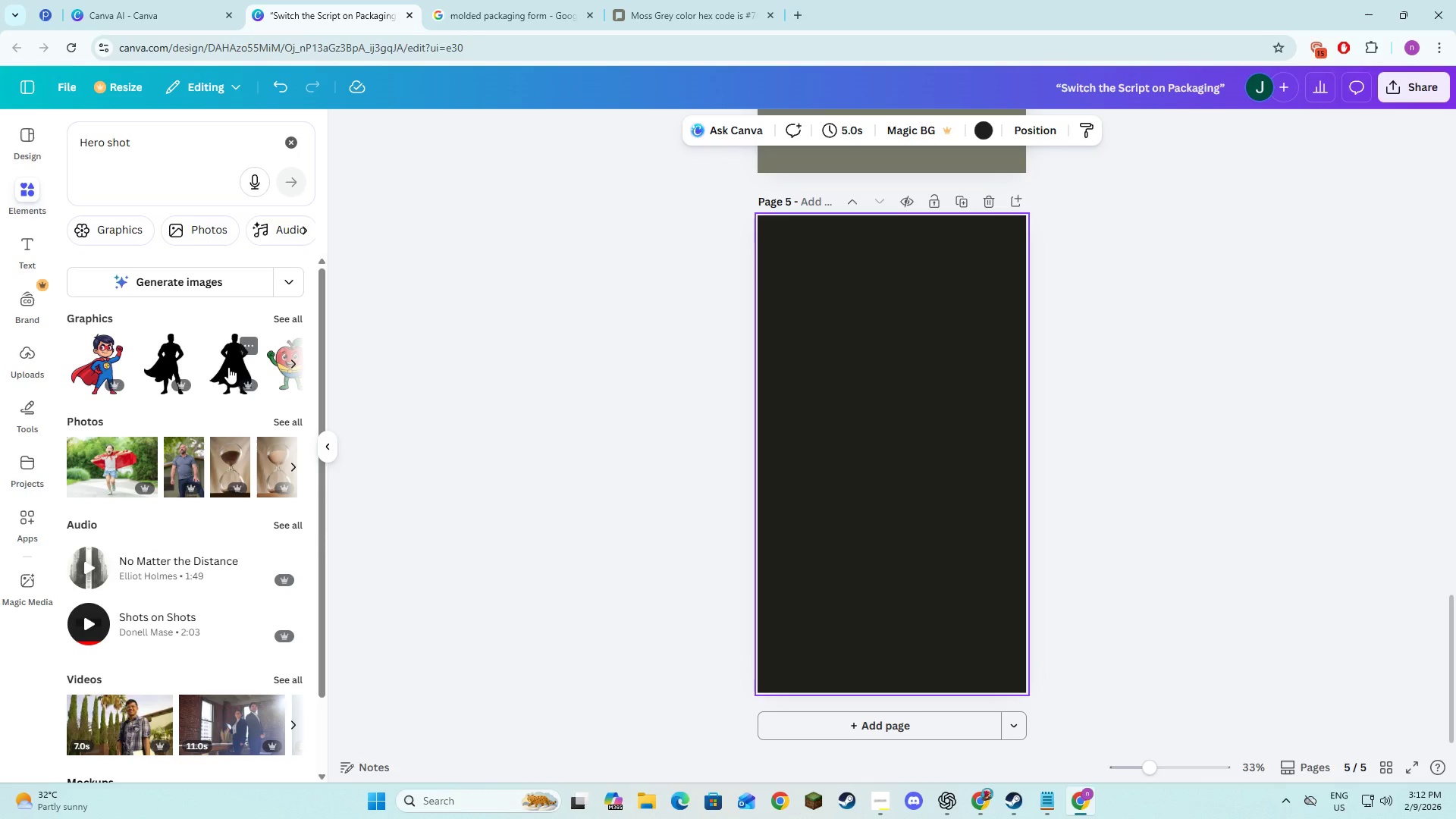 
left_click([149, 377])
 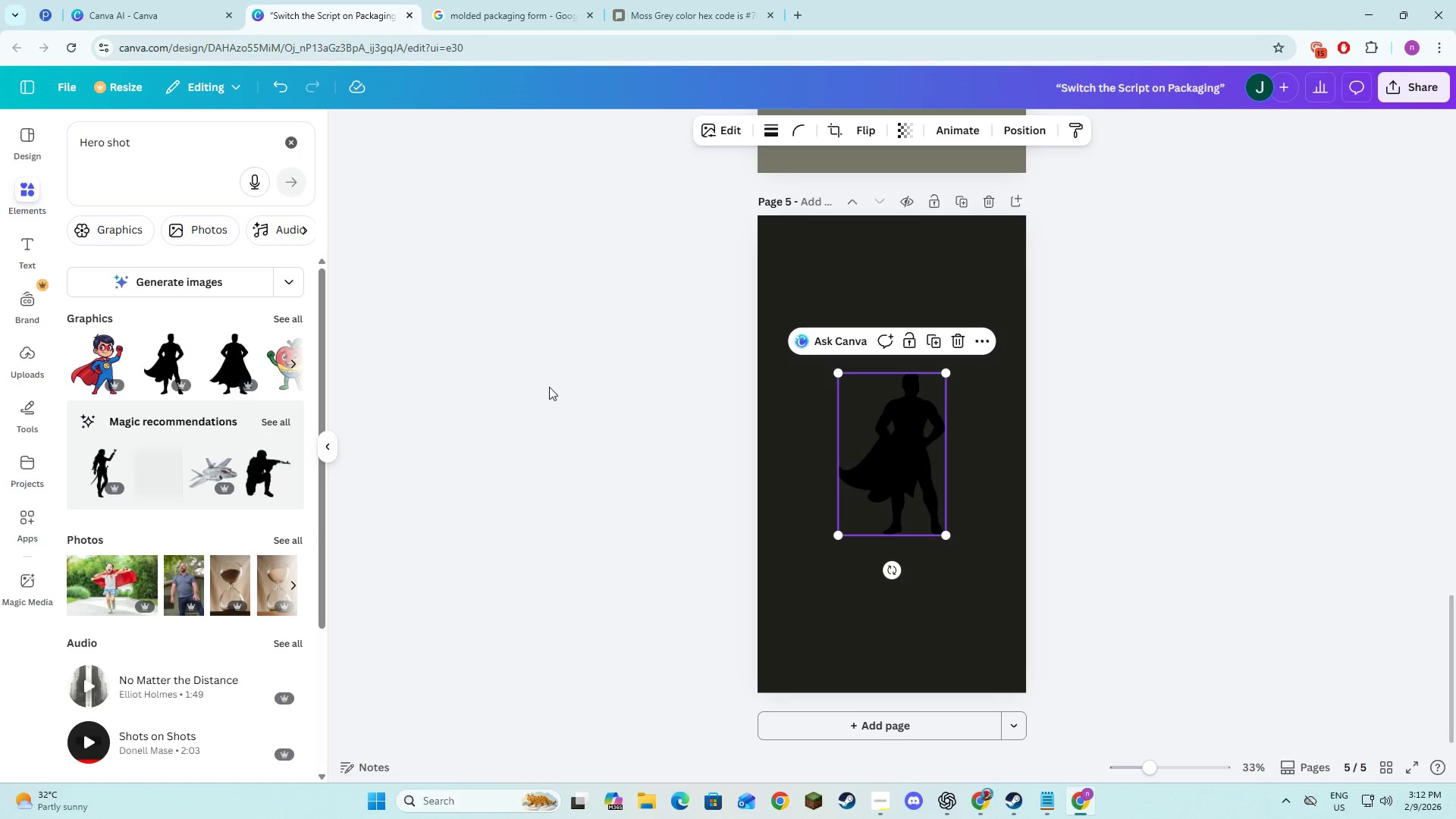 
left_click([498, 406])
 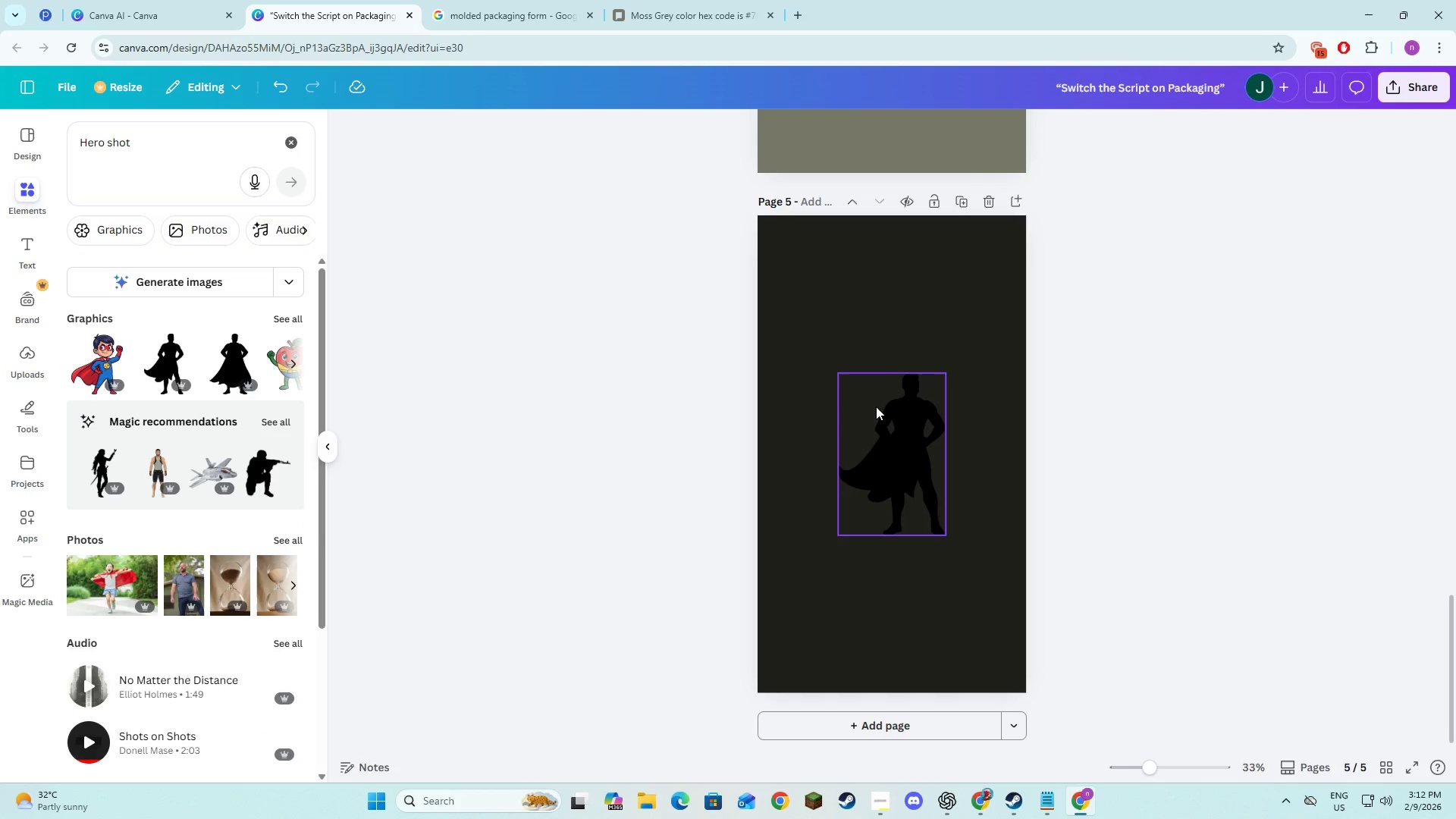 
left_click([855, 423])
 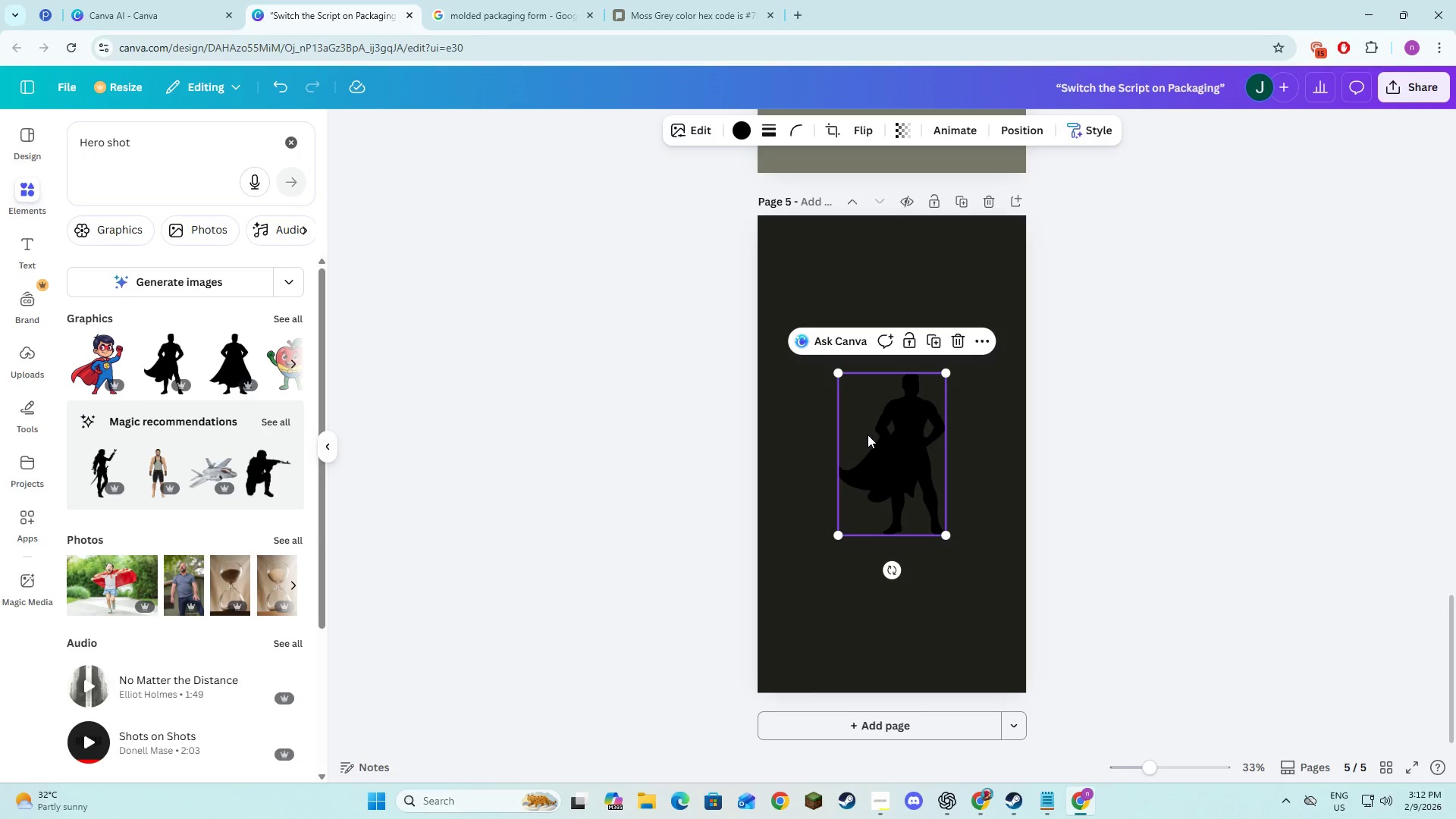 
left_click_drag(start_coordinate=[888, 447], to_coordinate=[864, 409])
 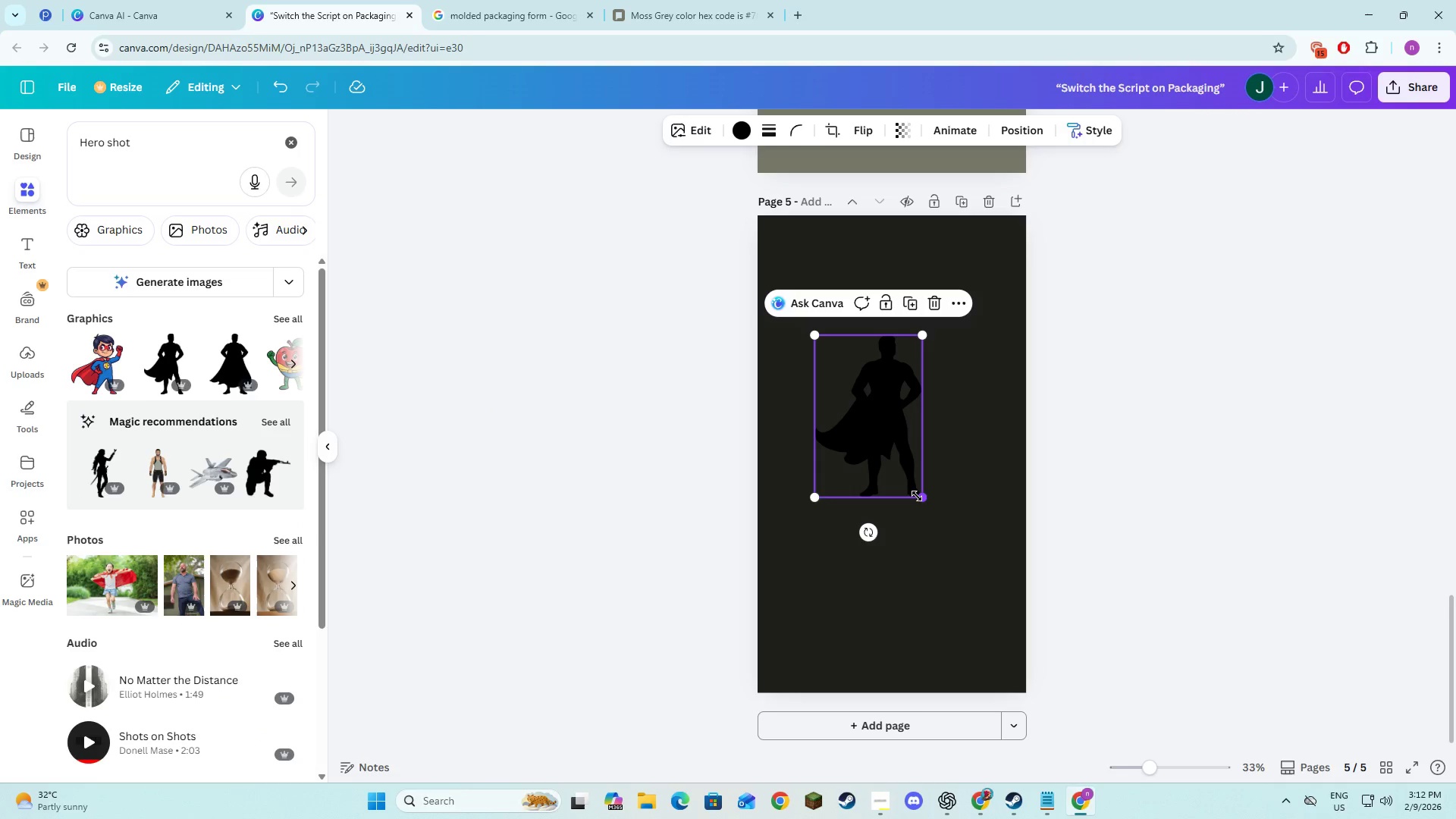 
left_click_drag(start_coordinate=[918, 497], to_coordinate=[965, 577])
 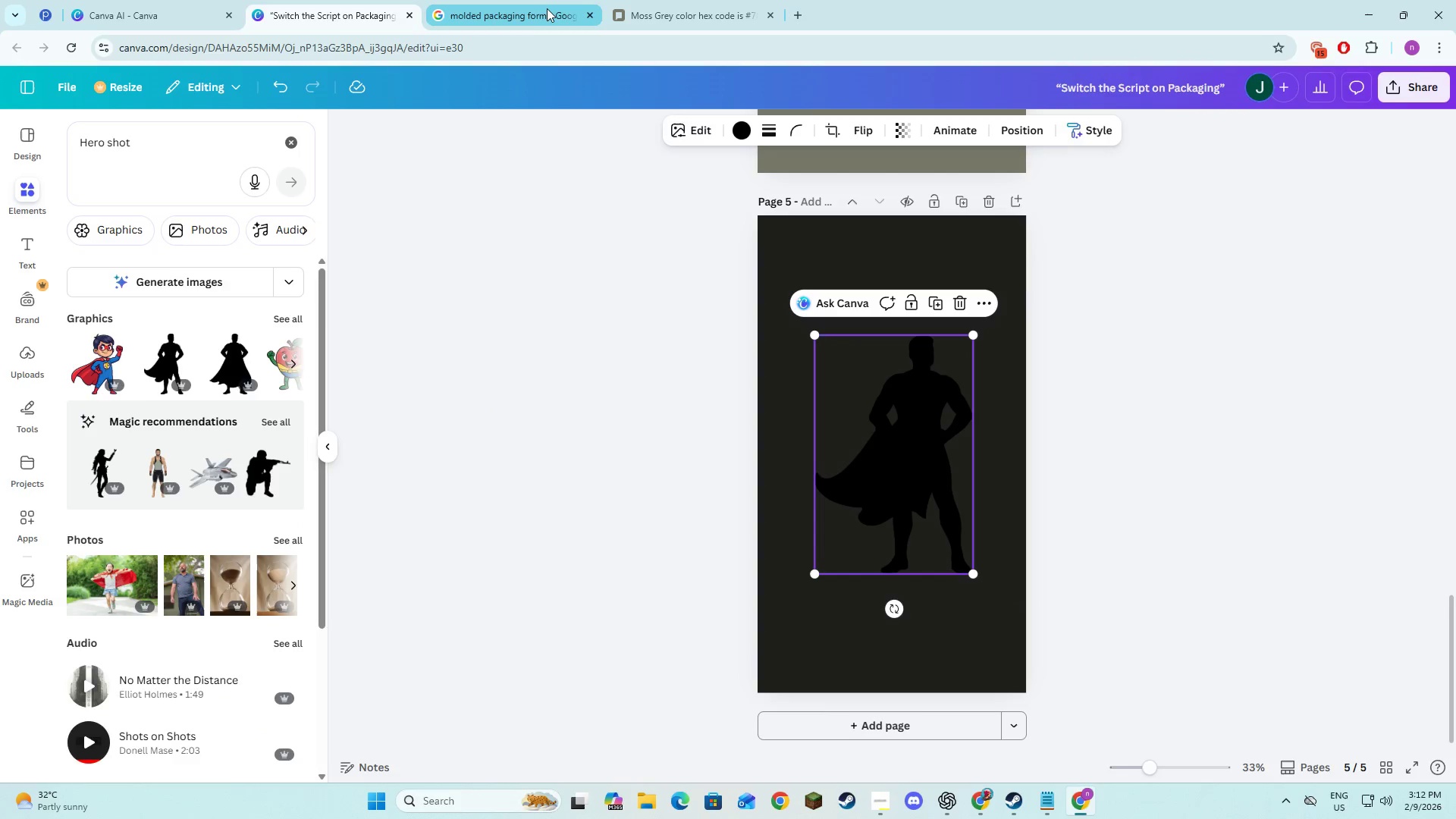 
left_click([547, 8])
 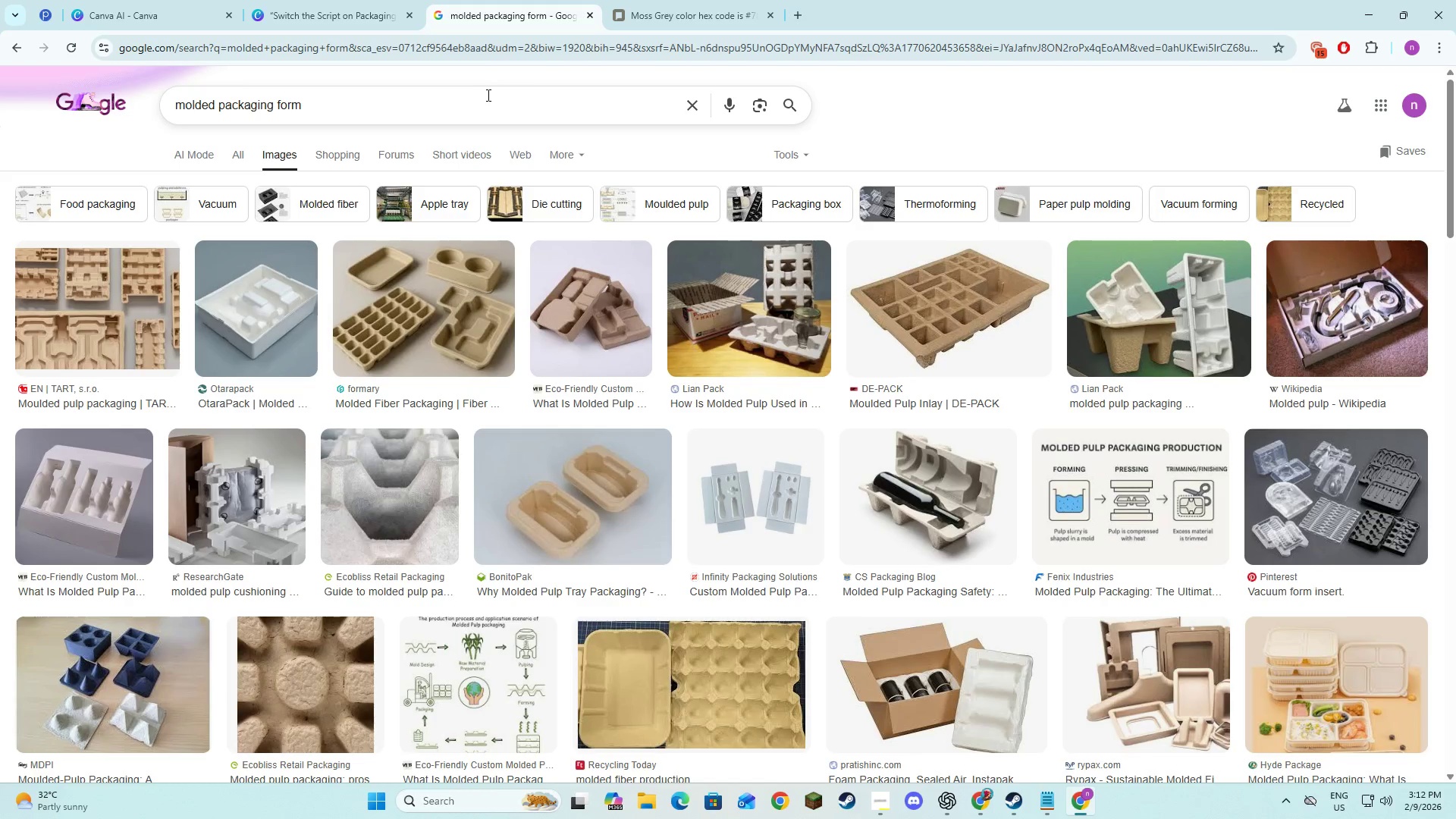 
left_click_drag(start_coordinate=[480, 103], to_coordinate=[124, 104])
 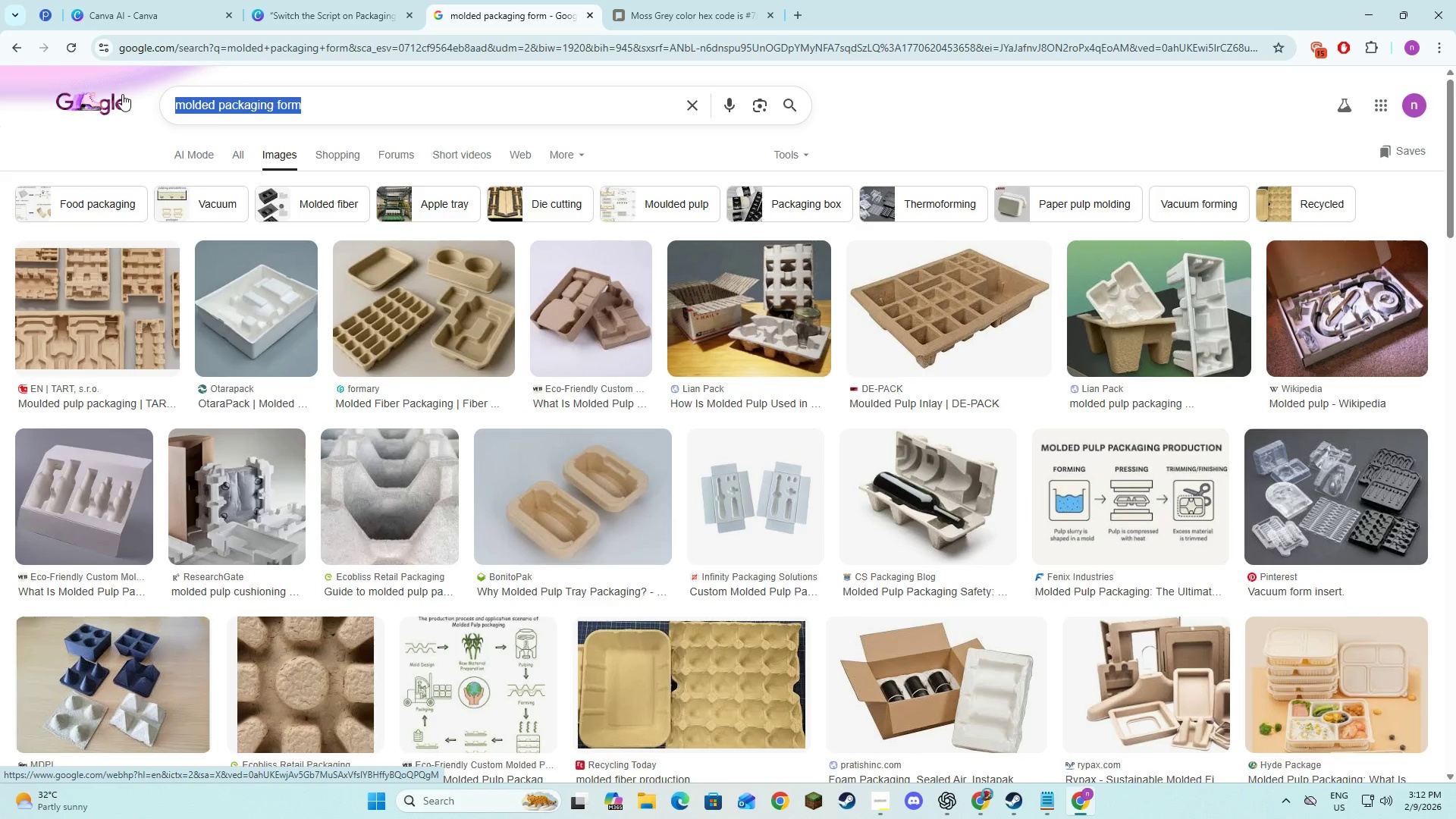 
key(Control+V)
 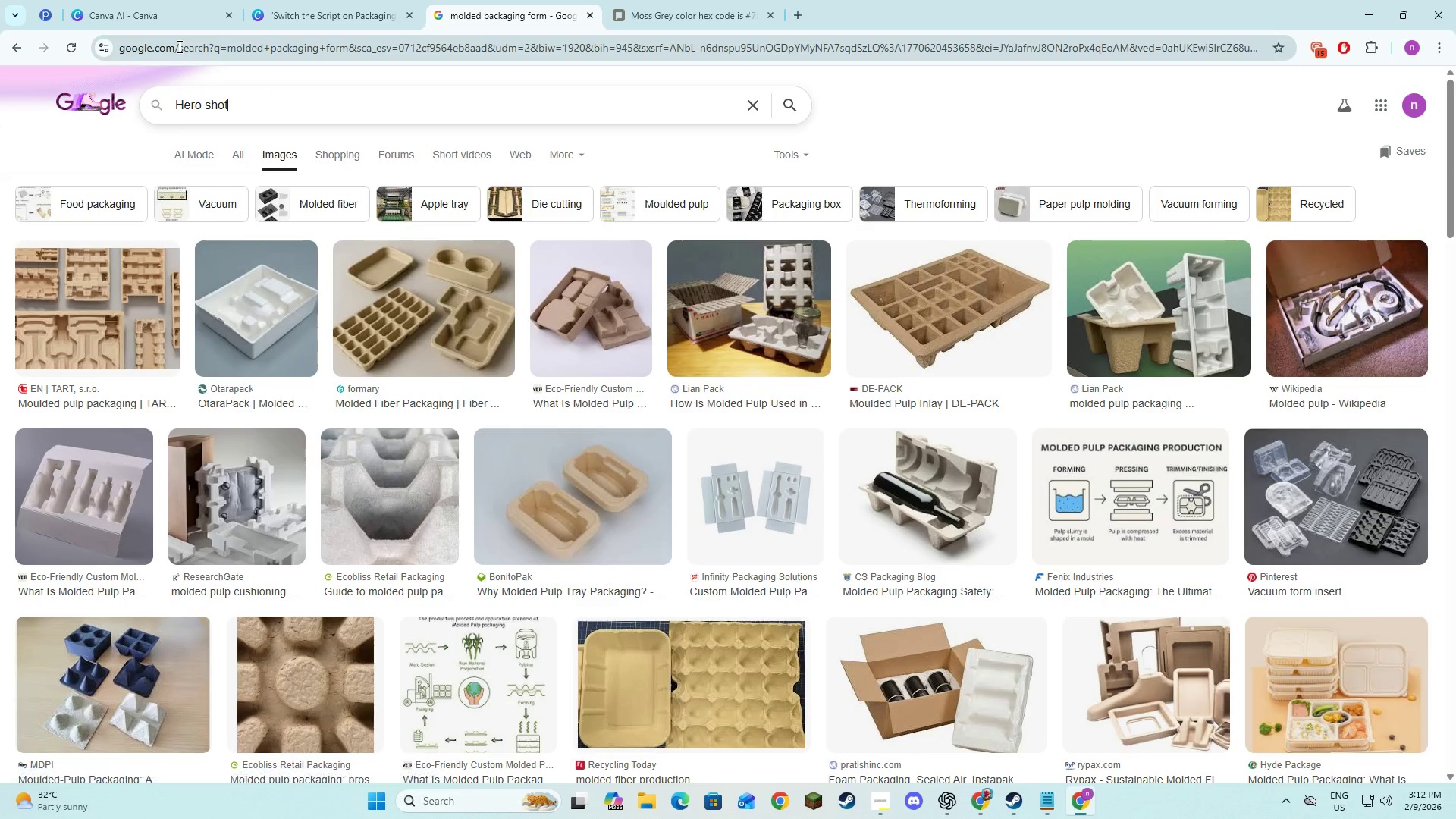 
key(NumpadEnter)
 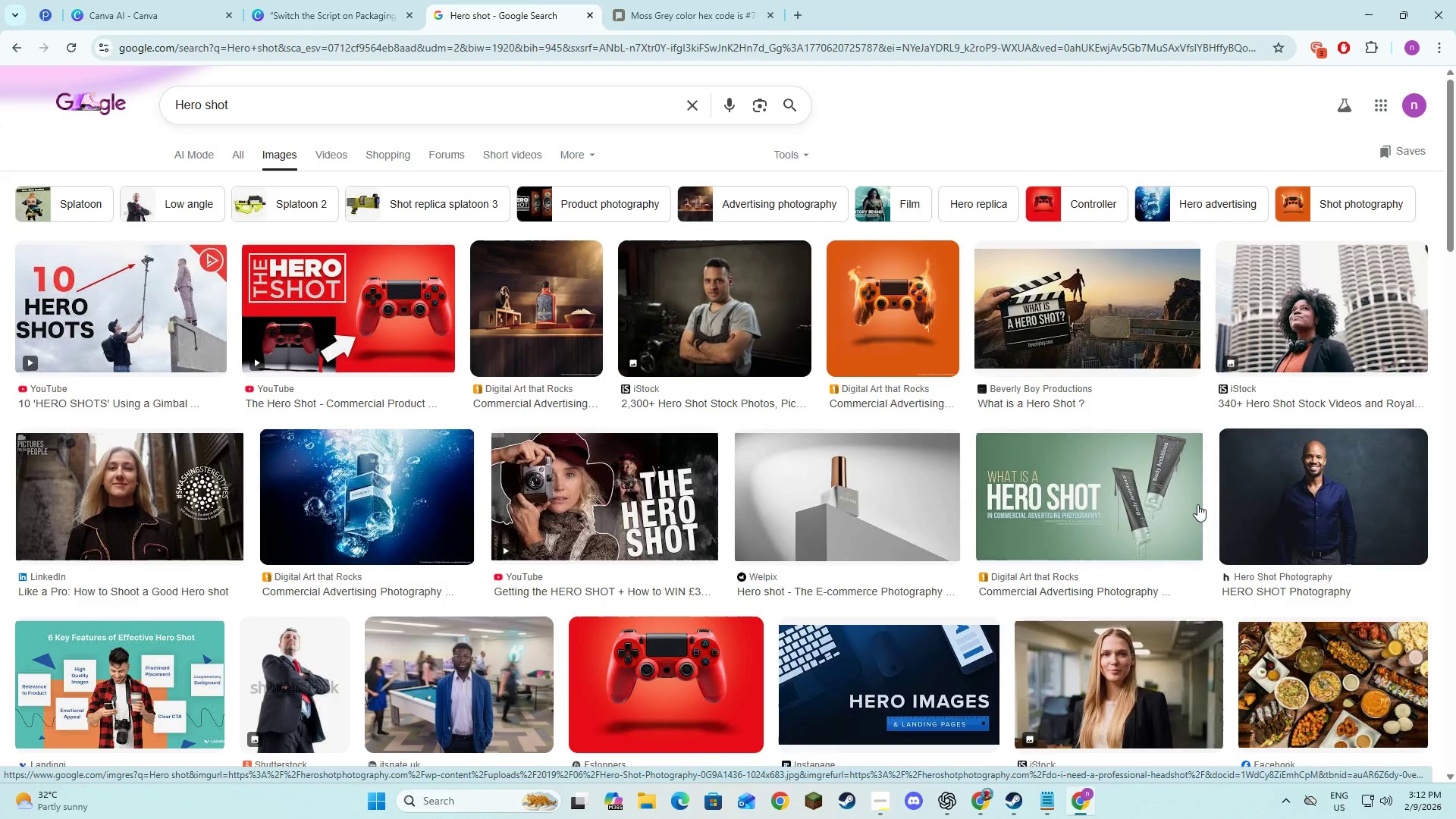 
wait(12.89)
 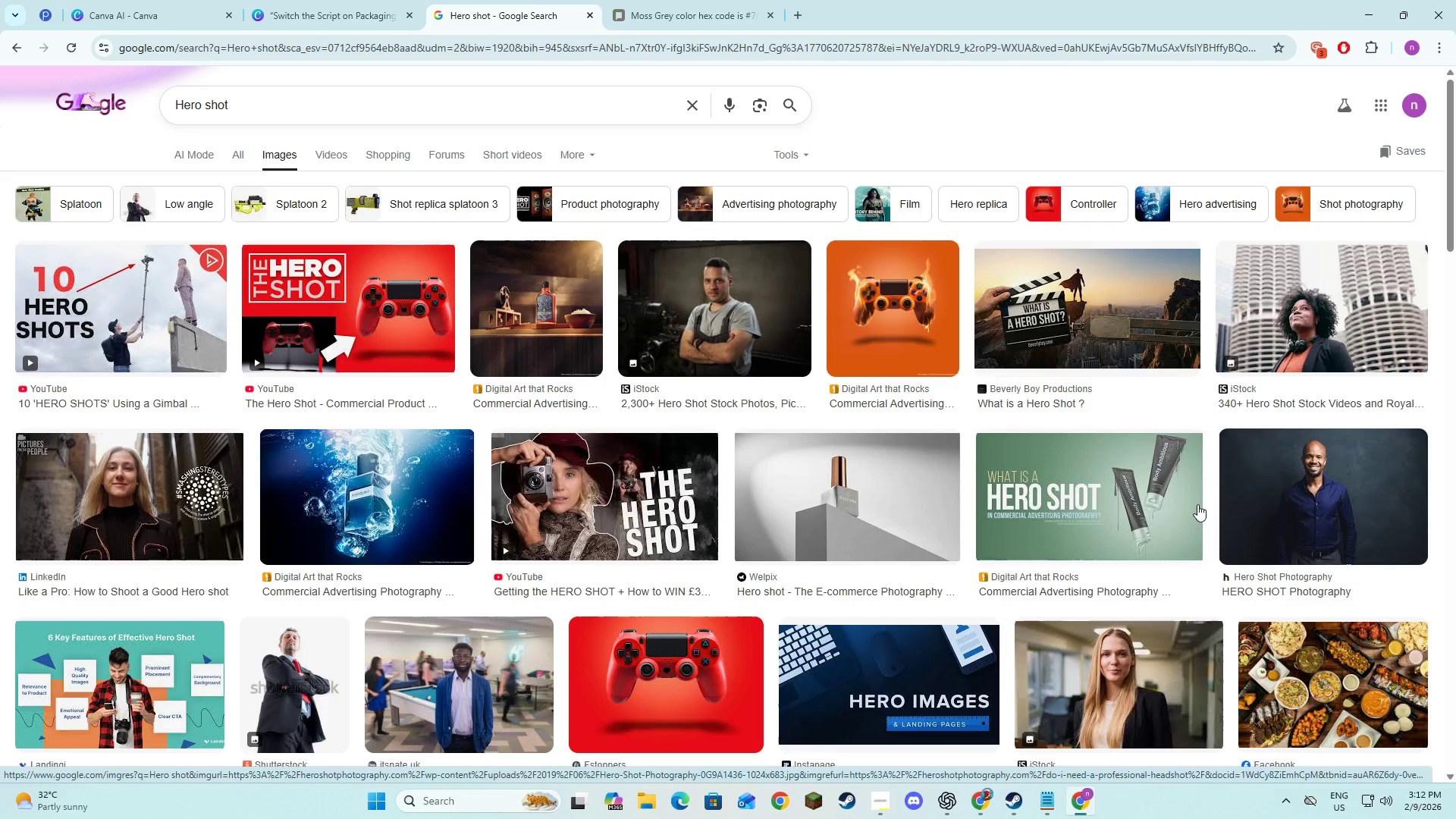 
double_click([328, 0])
 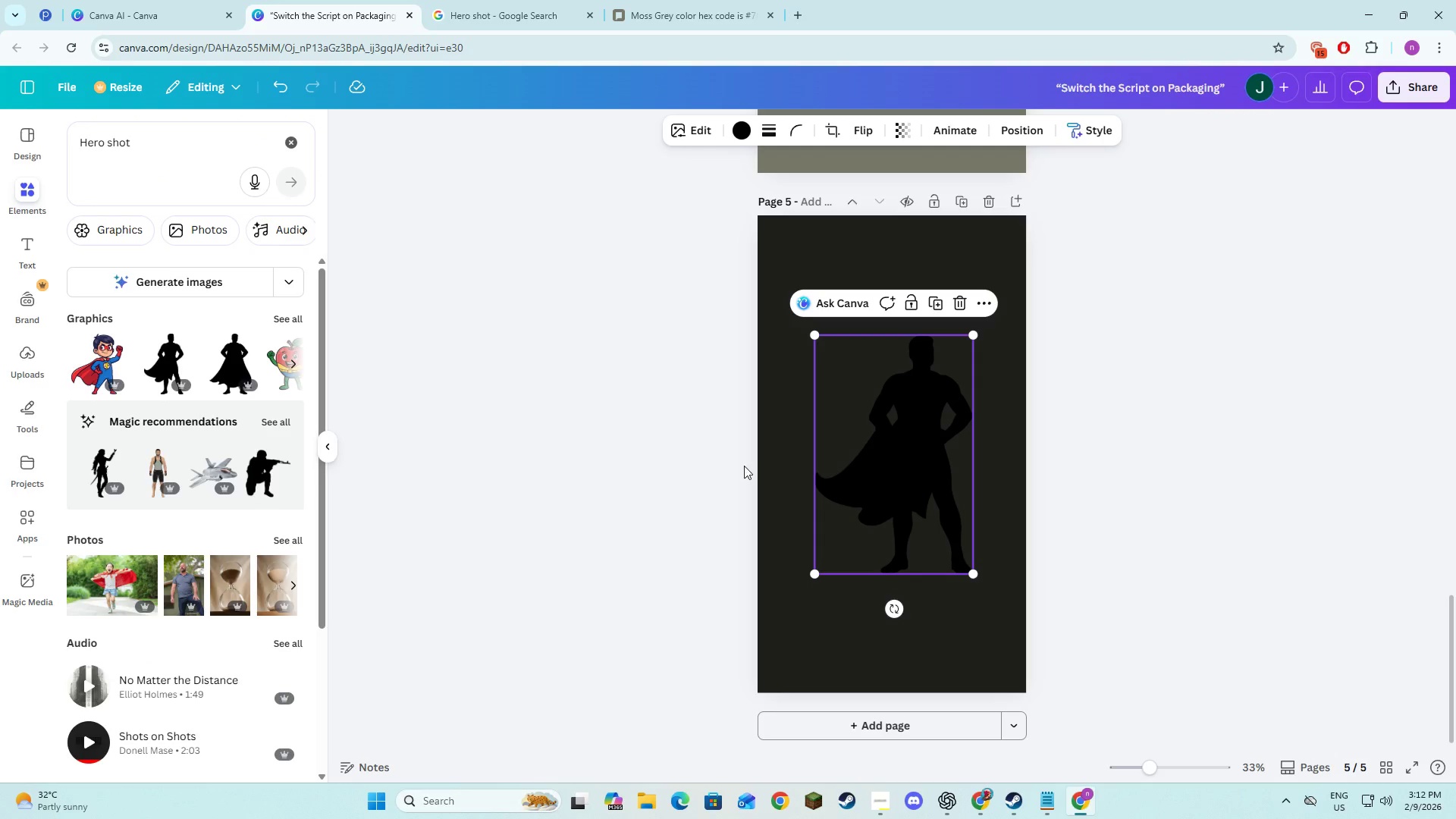 
scroll: coordinate [752, 463], scroll_direction: up, amount: 5.0
 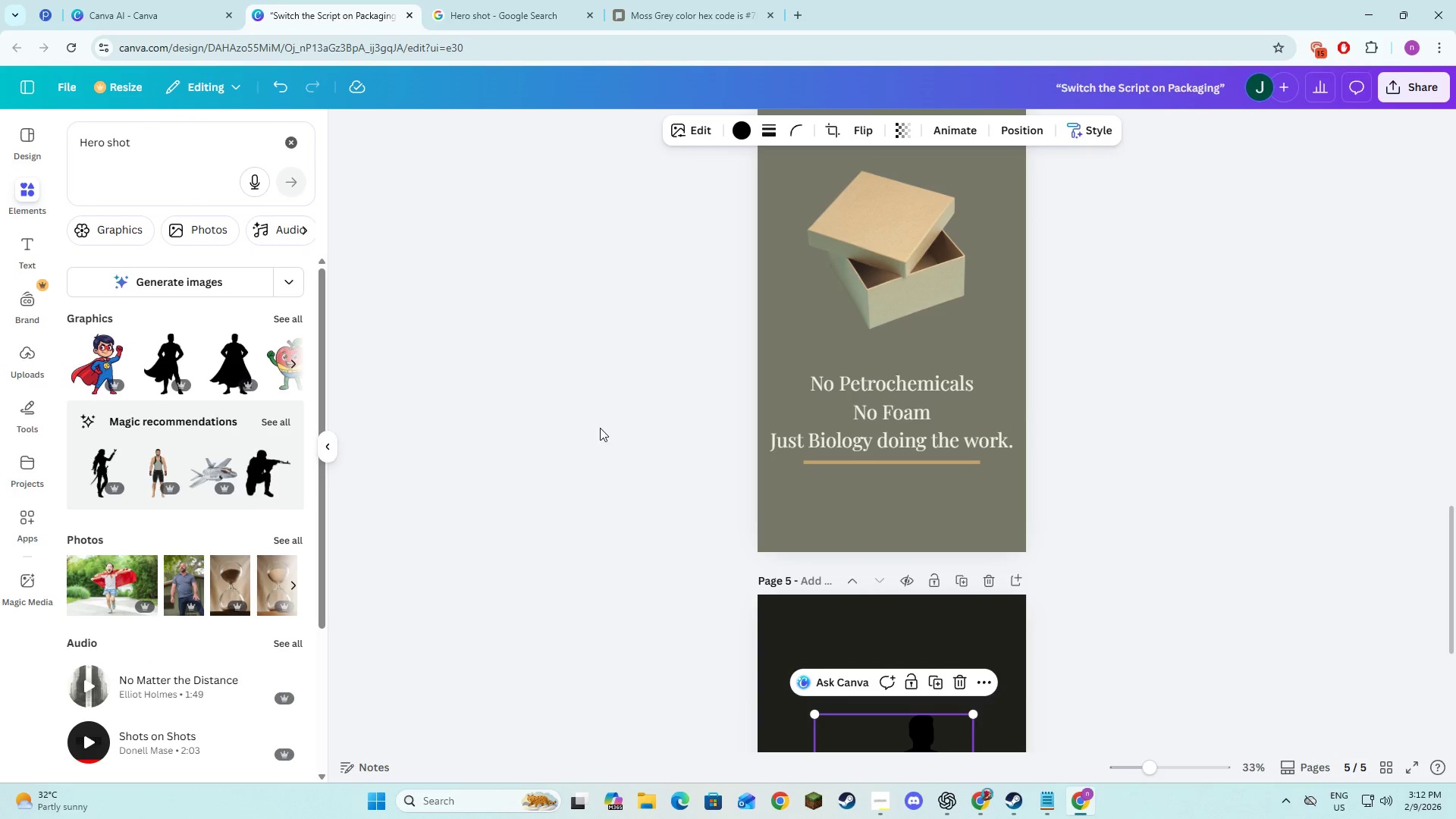 
left_click([469, 0])
 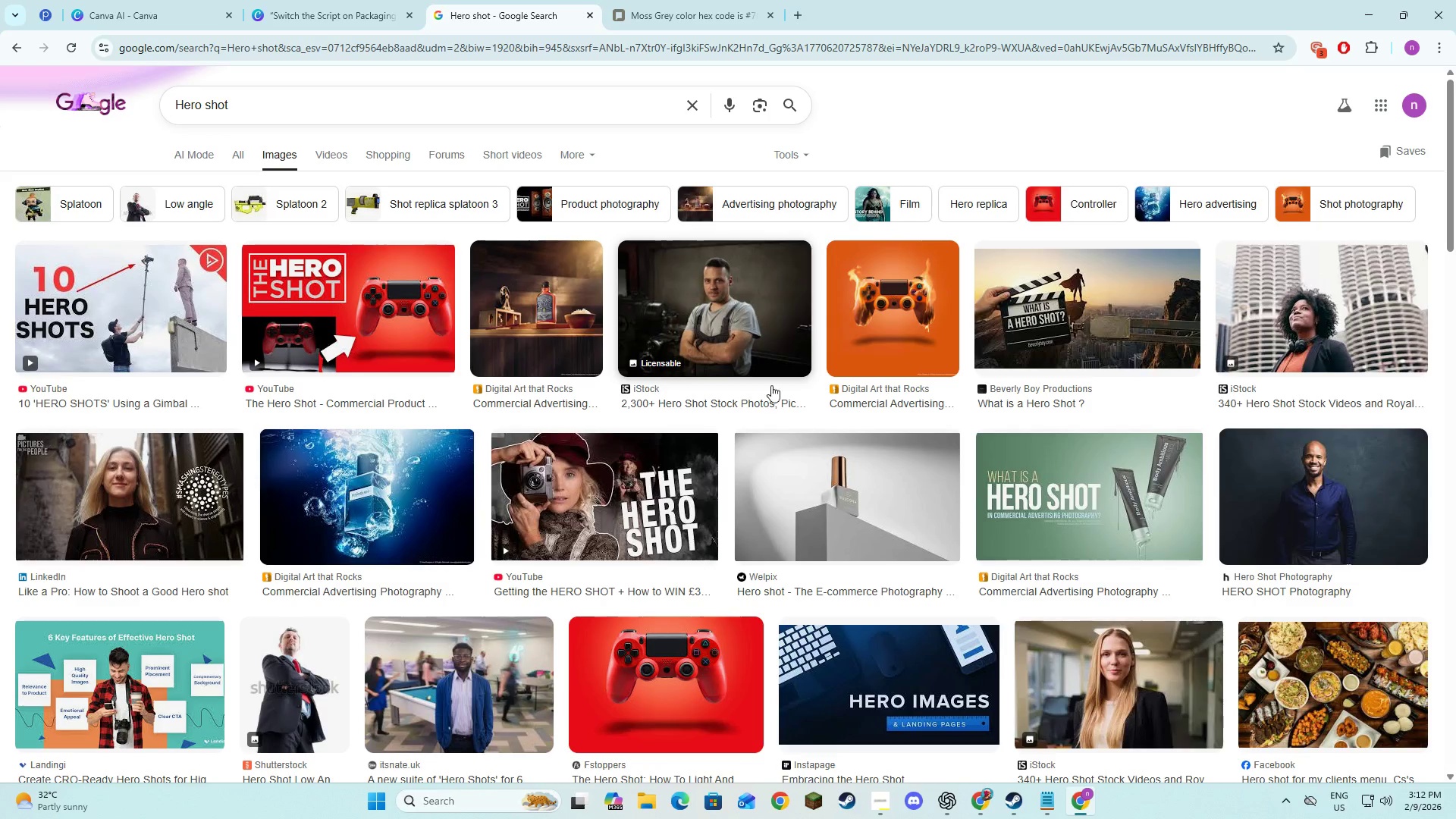 
key(Alt+AltLeft)
 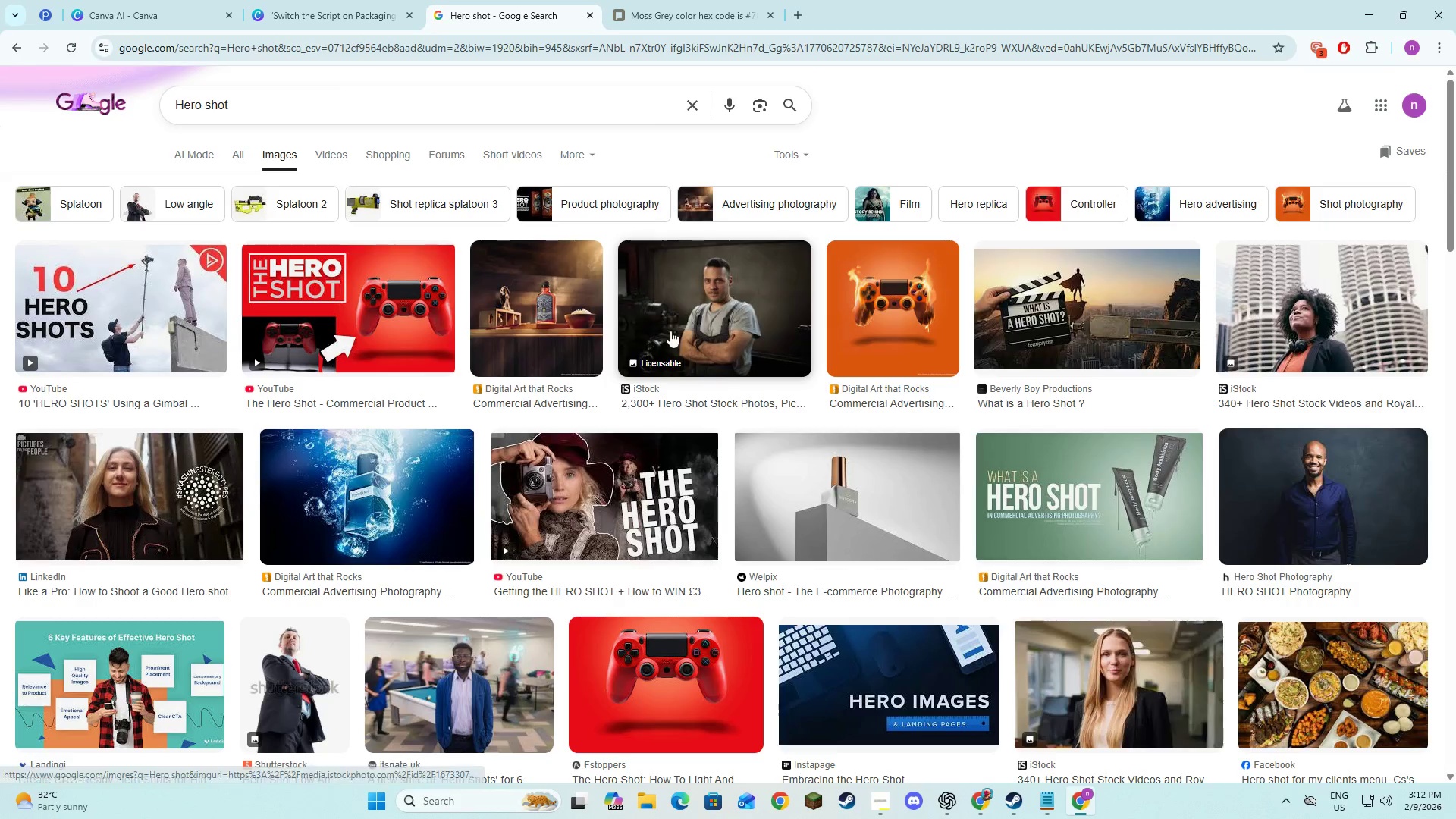 
key(Alt+Tab)
 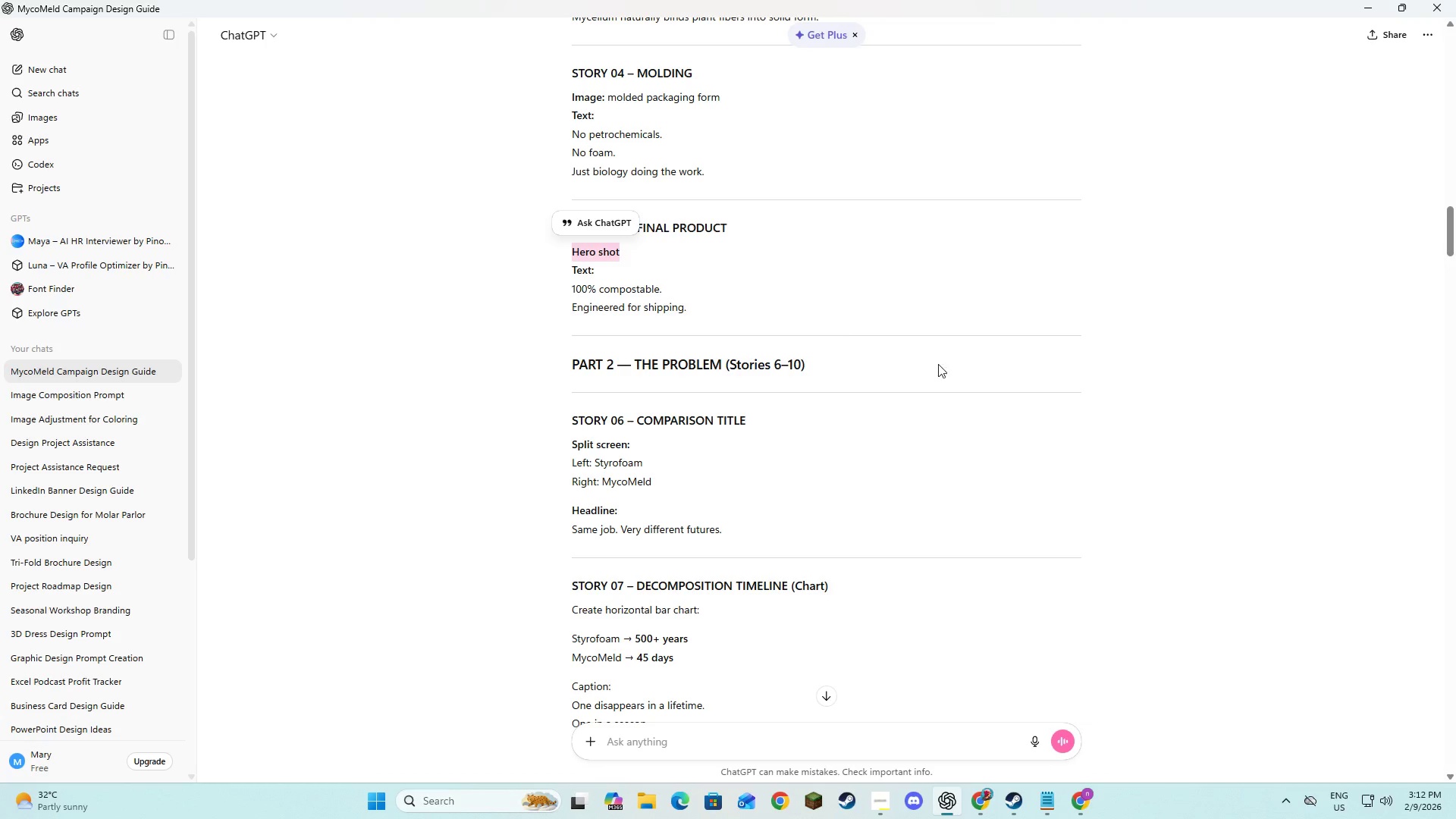 
key(Alt+Tab)
 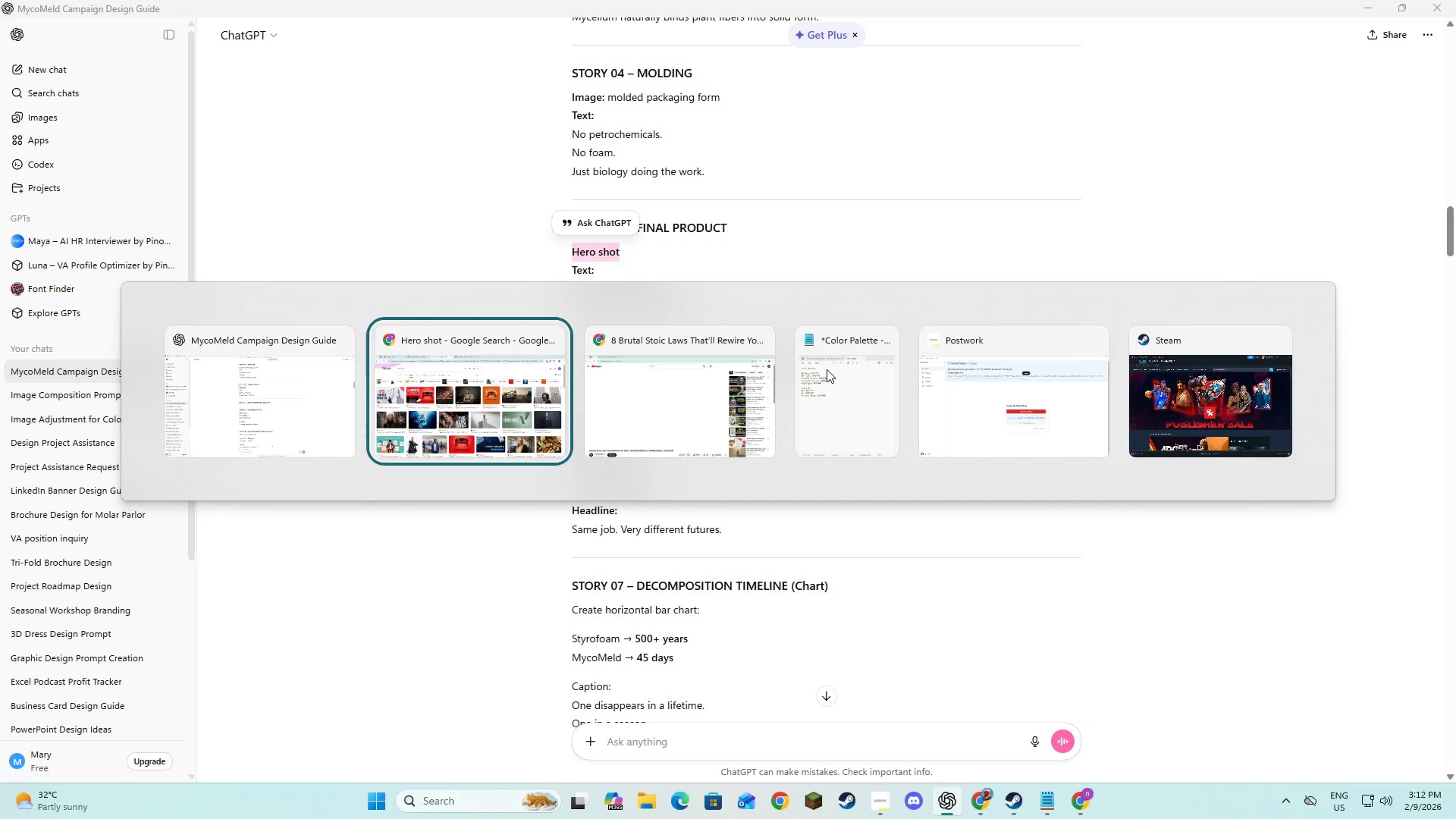 
key(Alt+Tab)
 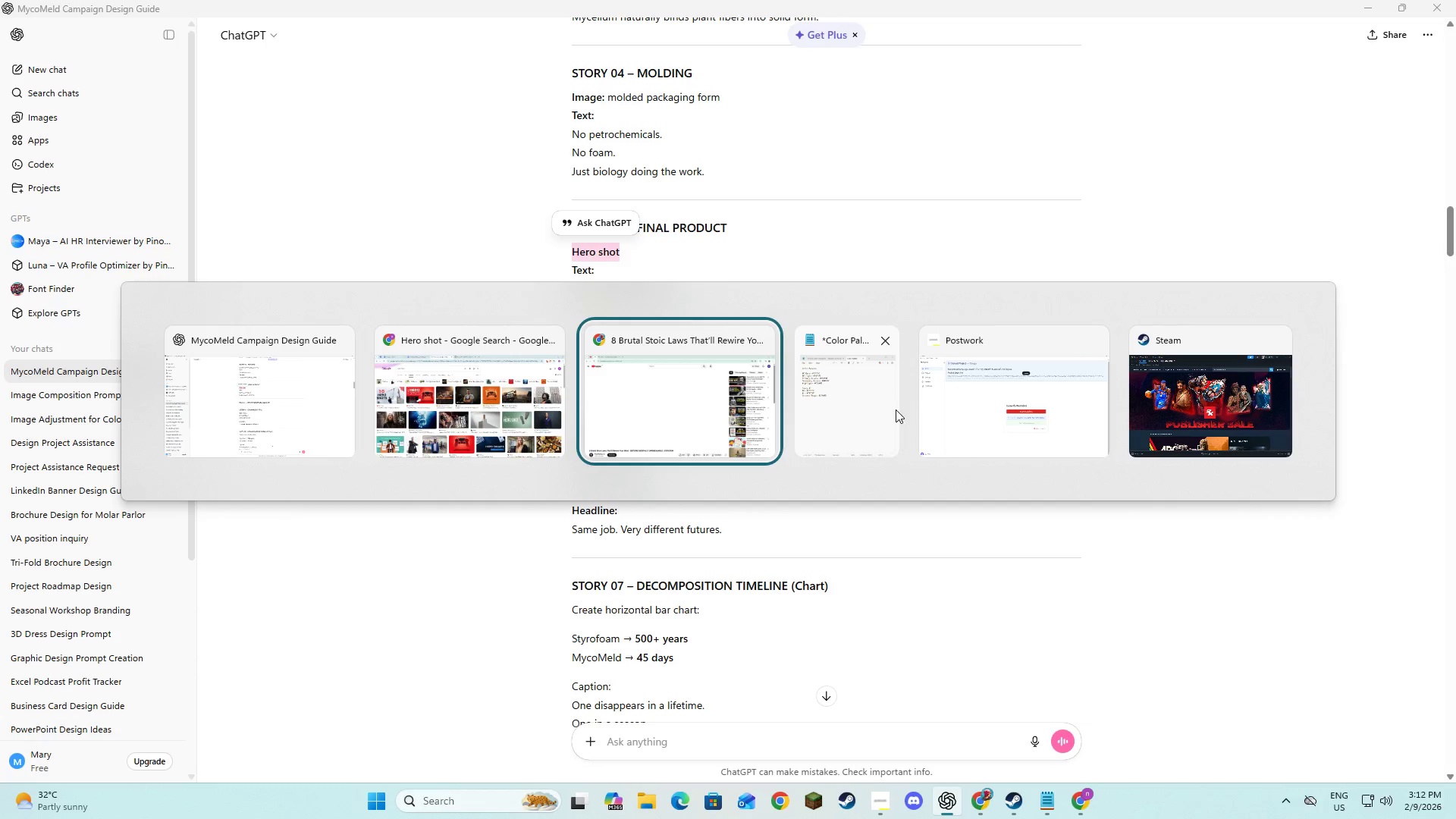 
left_click([1000, 416])